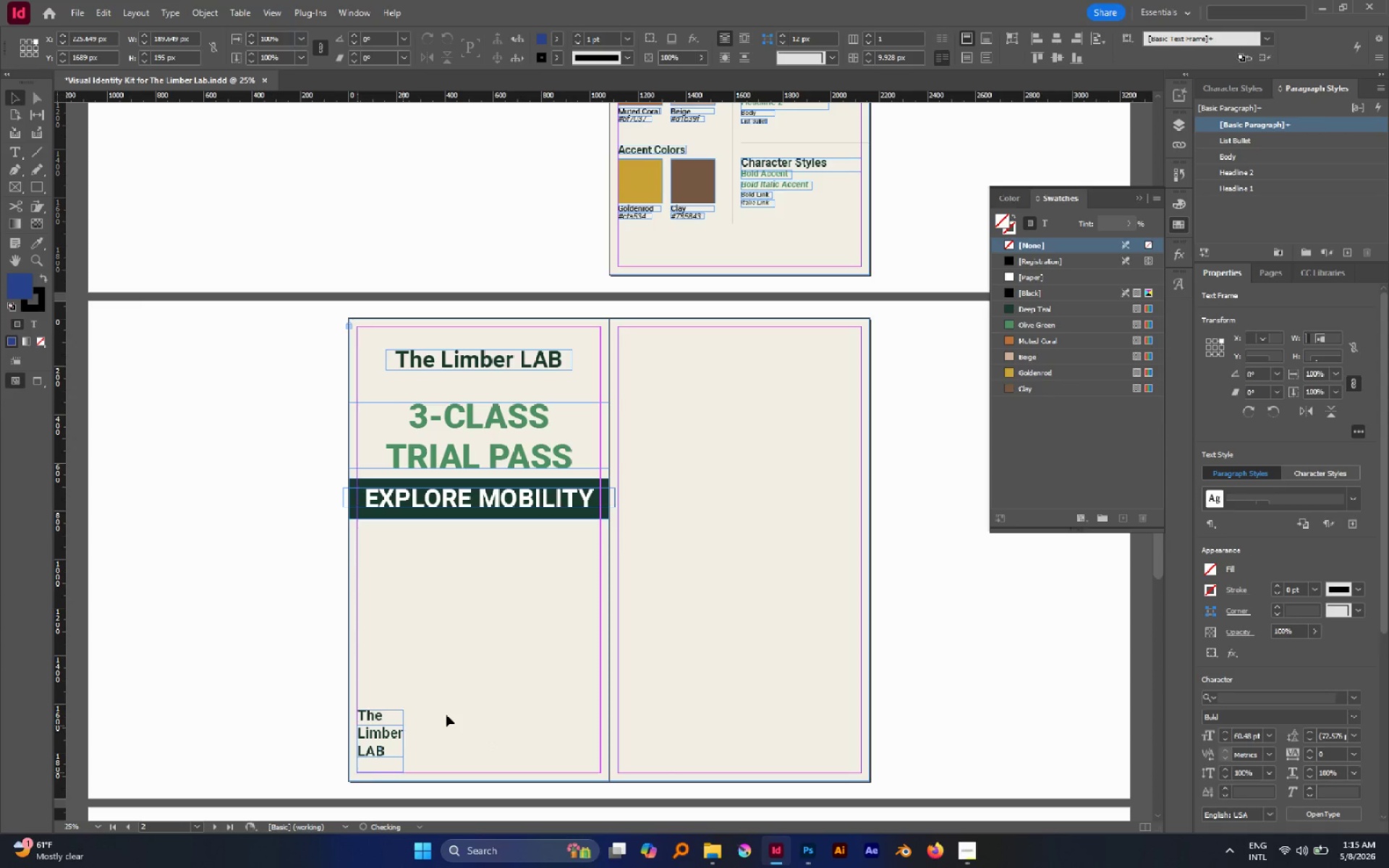 
hold_key(key=ShiftLeft, duration=0.86)
 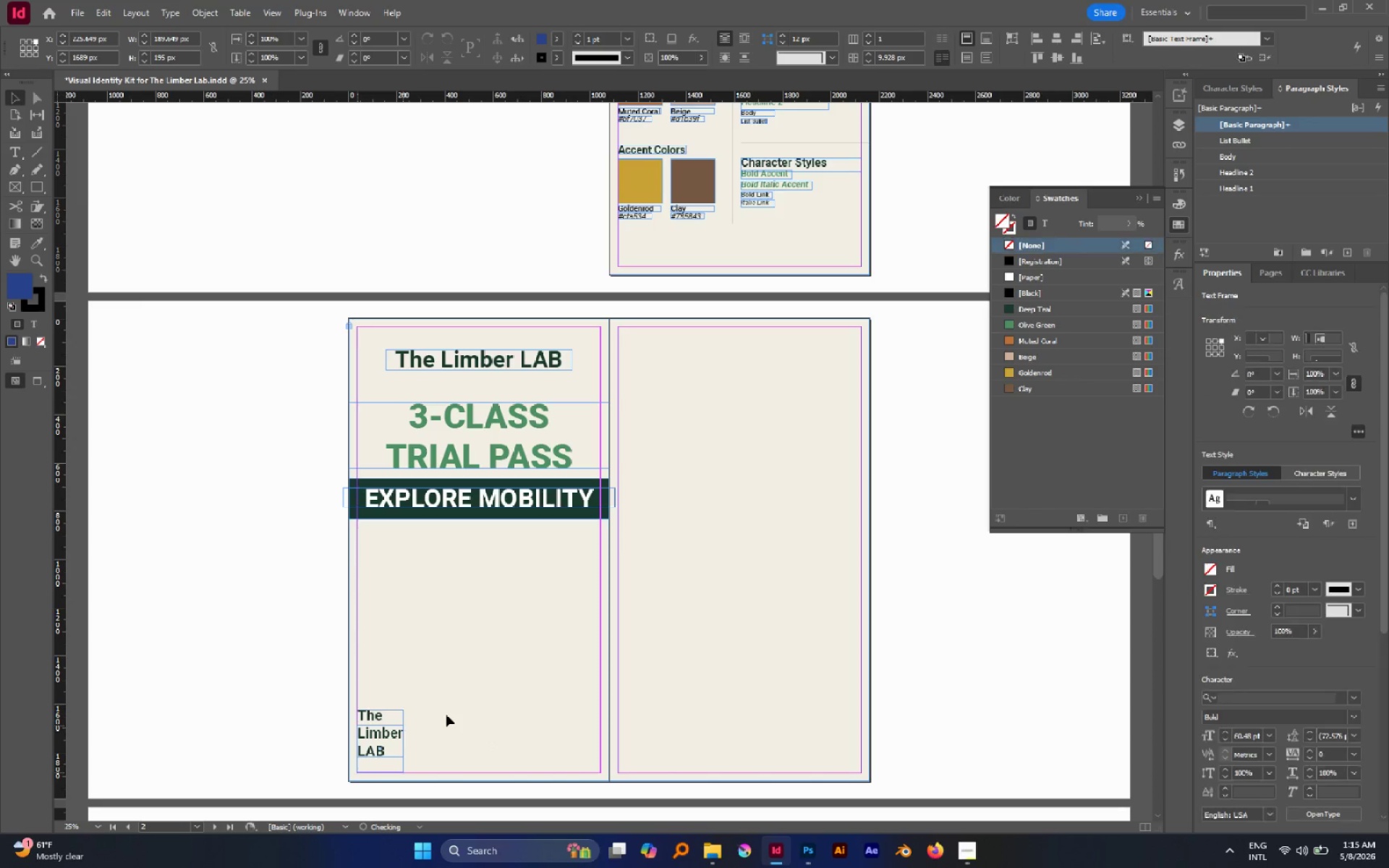 
left_click([446, 715])
 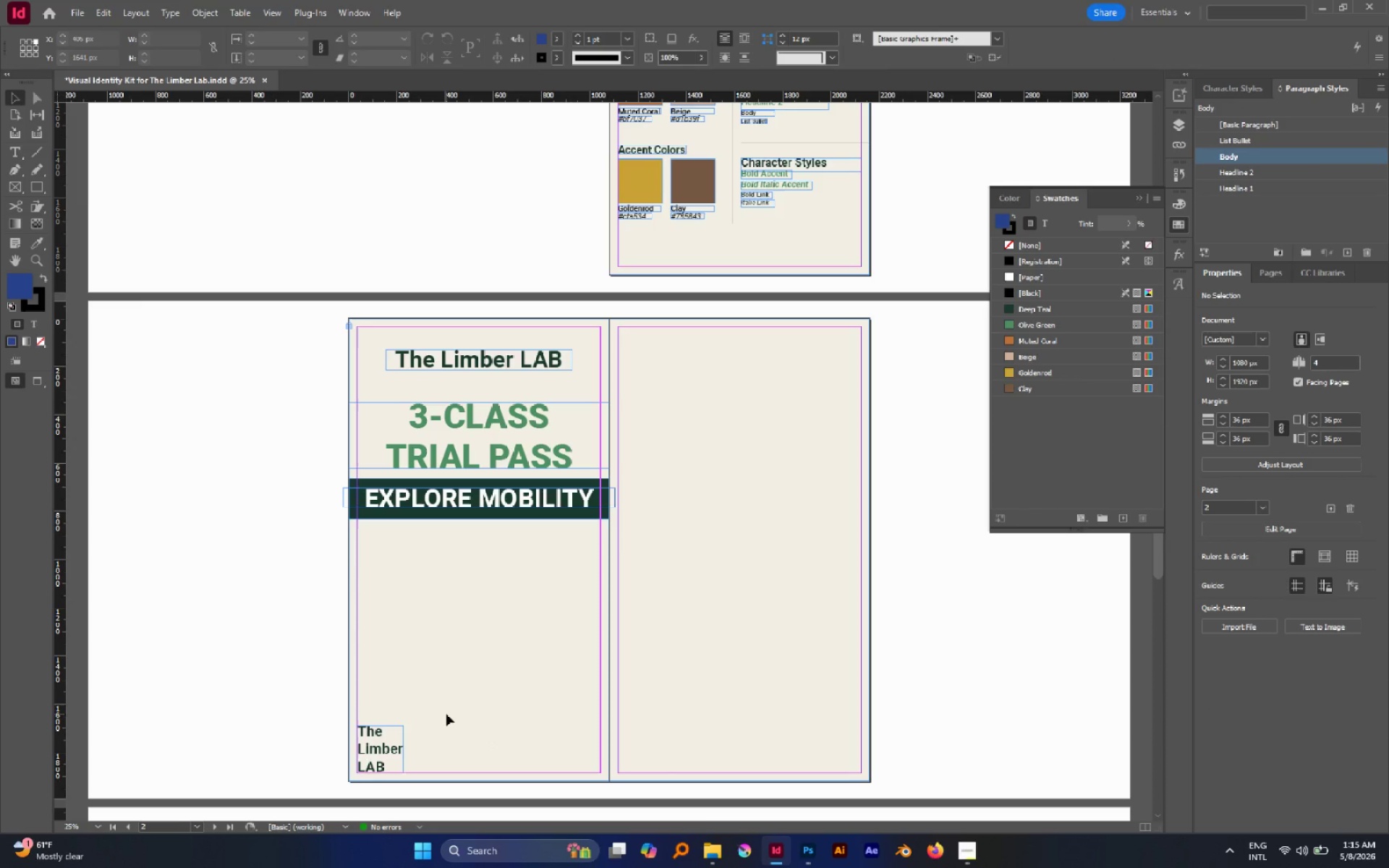 
wait(10.0)
 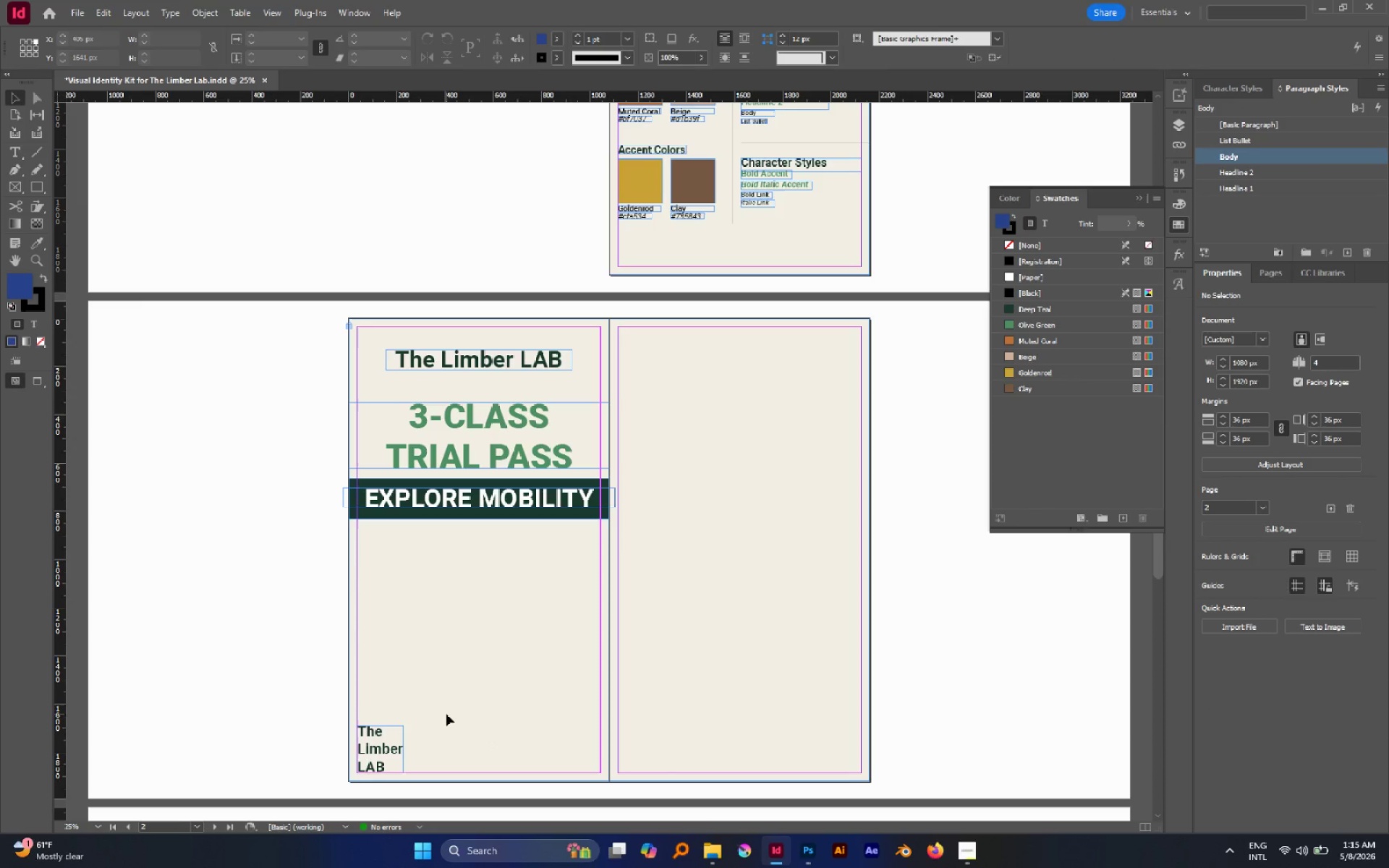 
left_click([962, 861])